 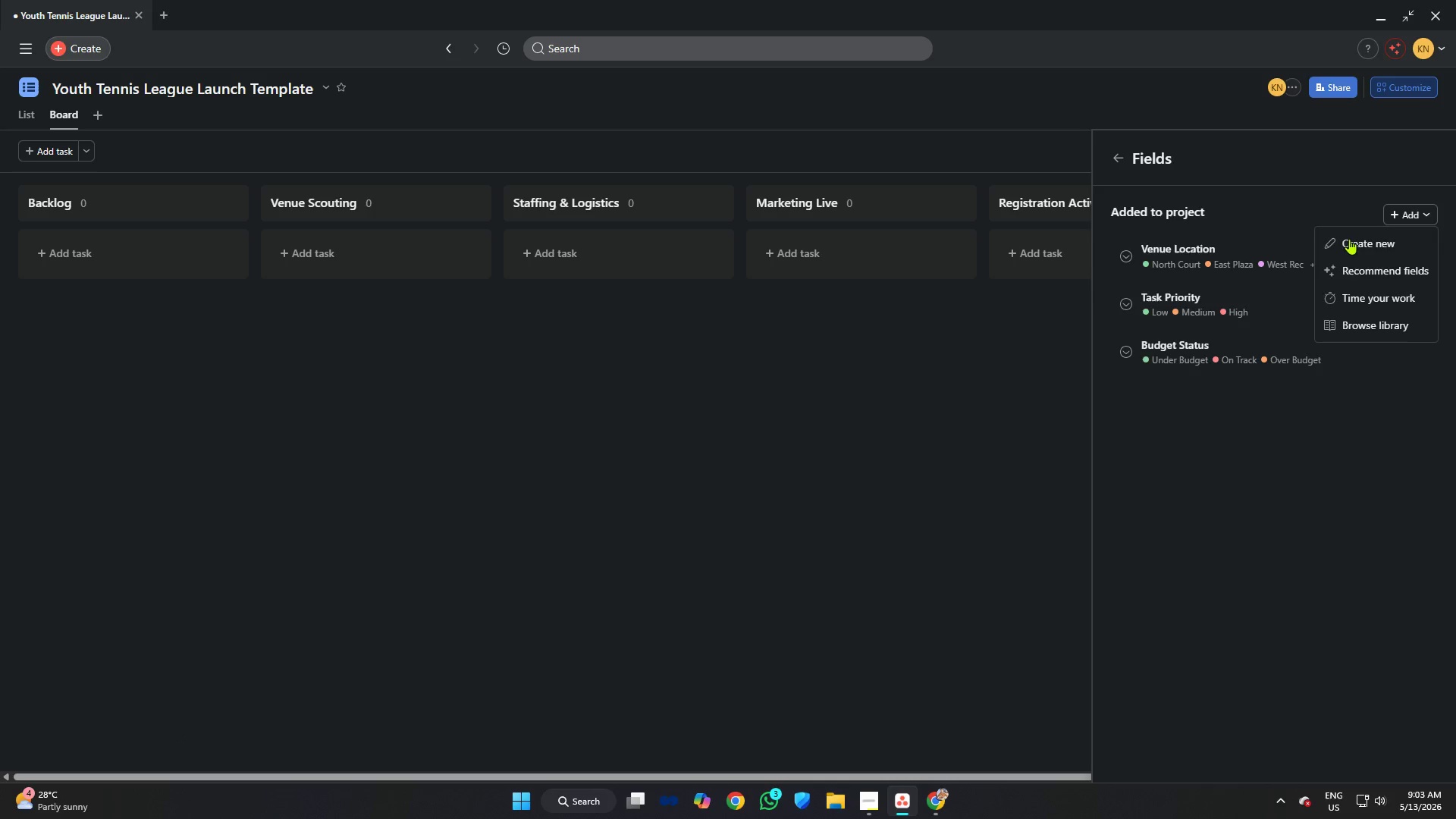 
left_click([1357, 259])
 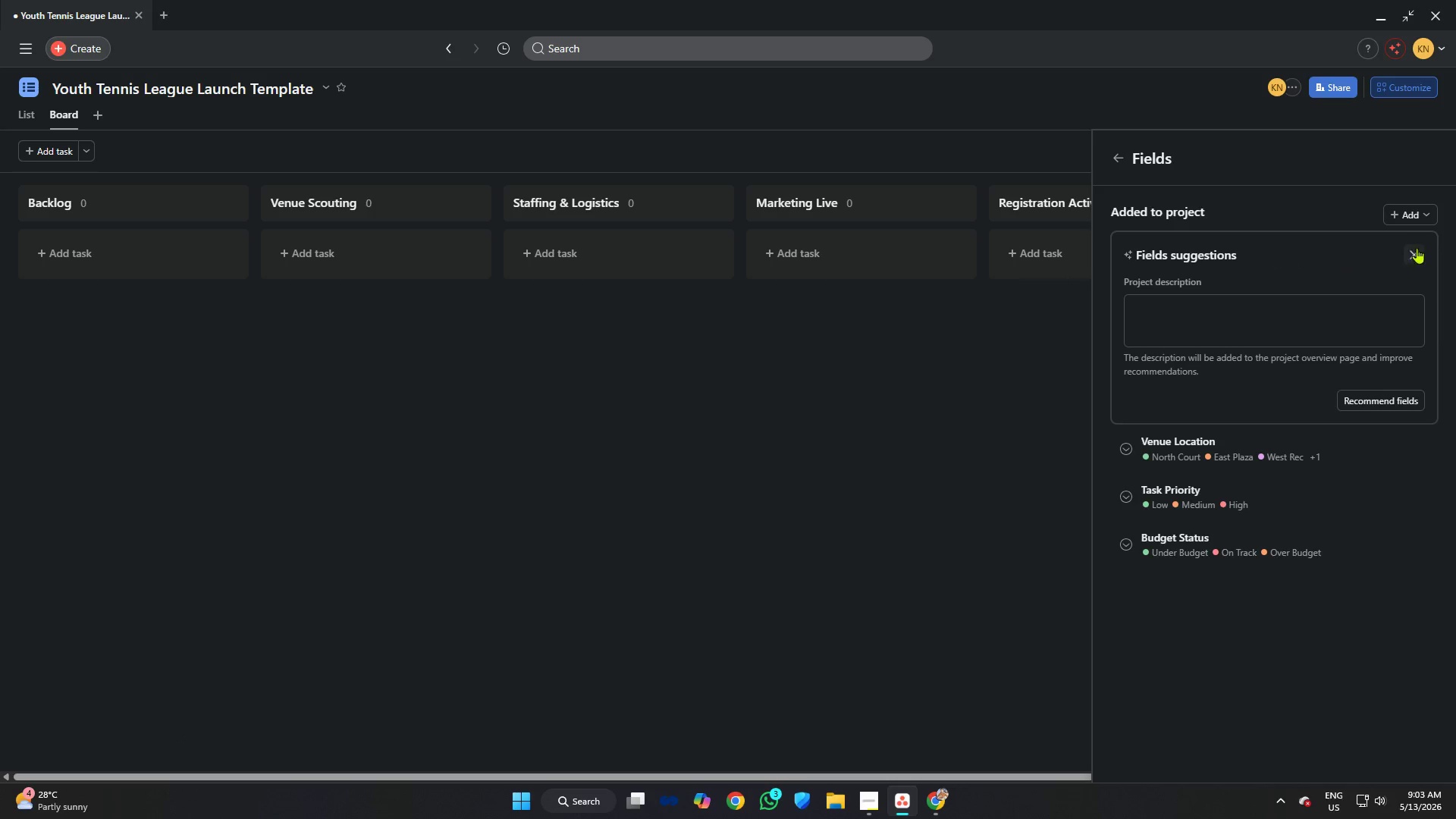 
left_click([1416, 256])
 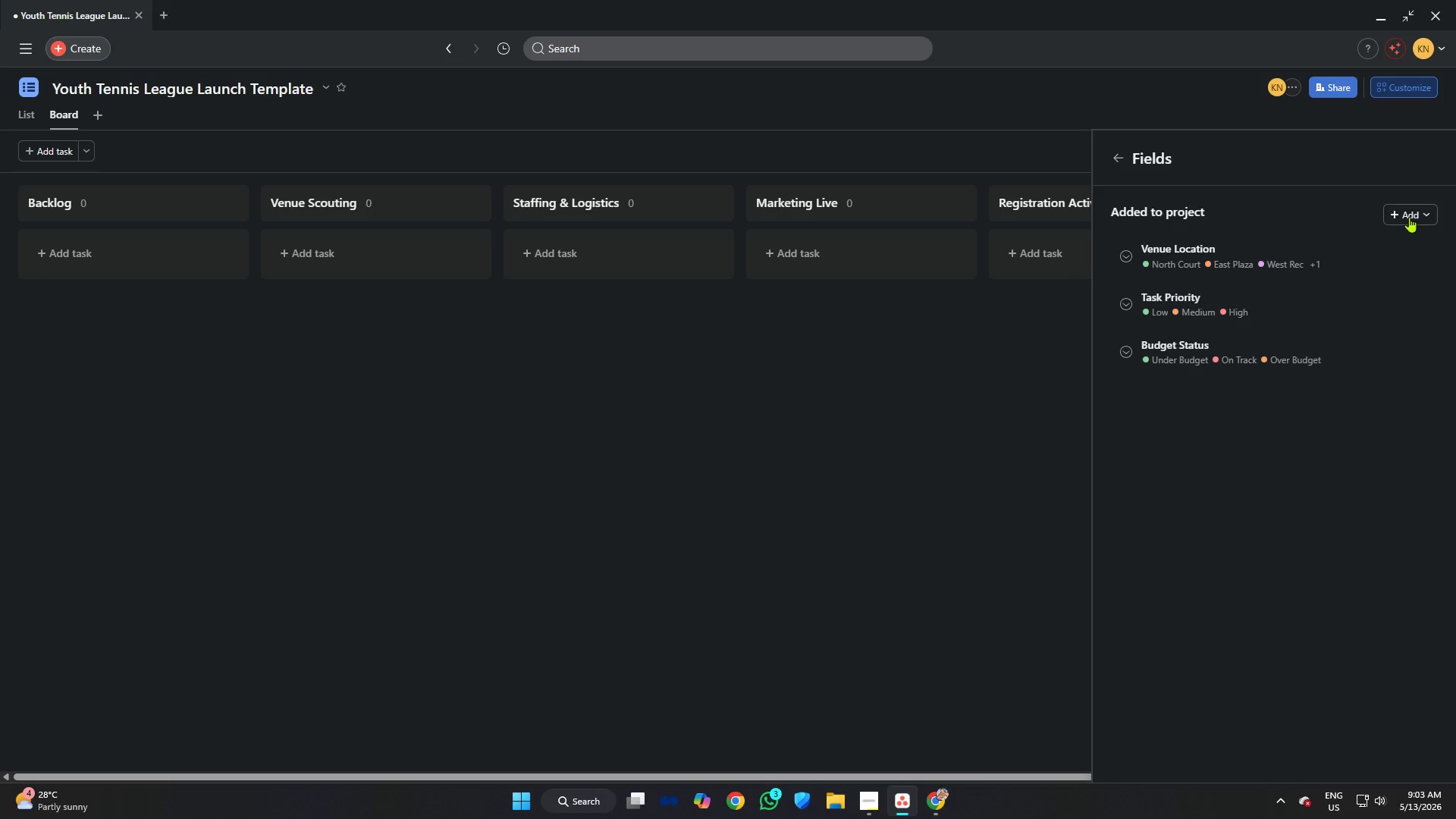 
left_click([1409, 215])
 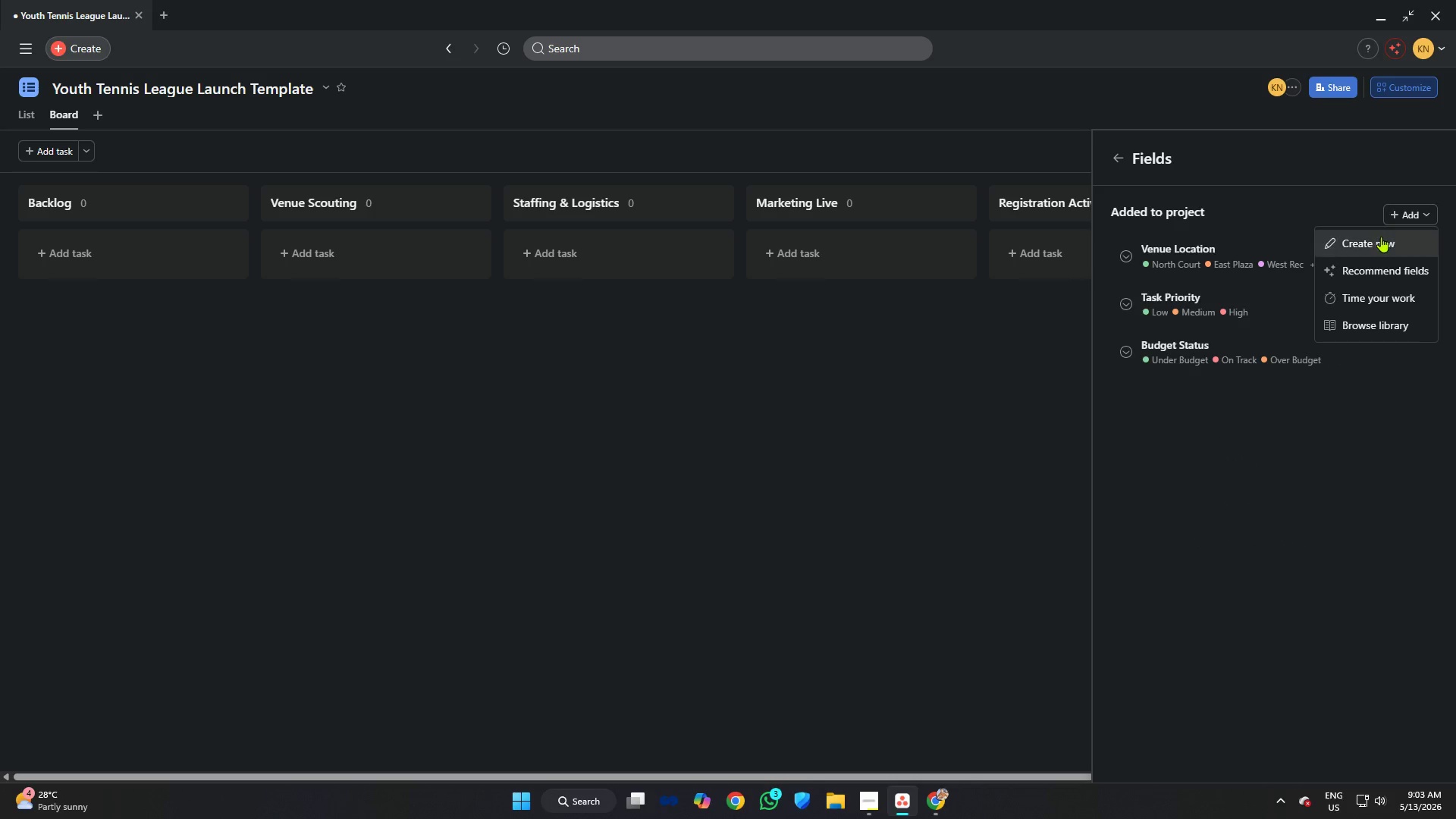 
left_click([1380, 237])
 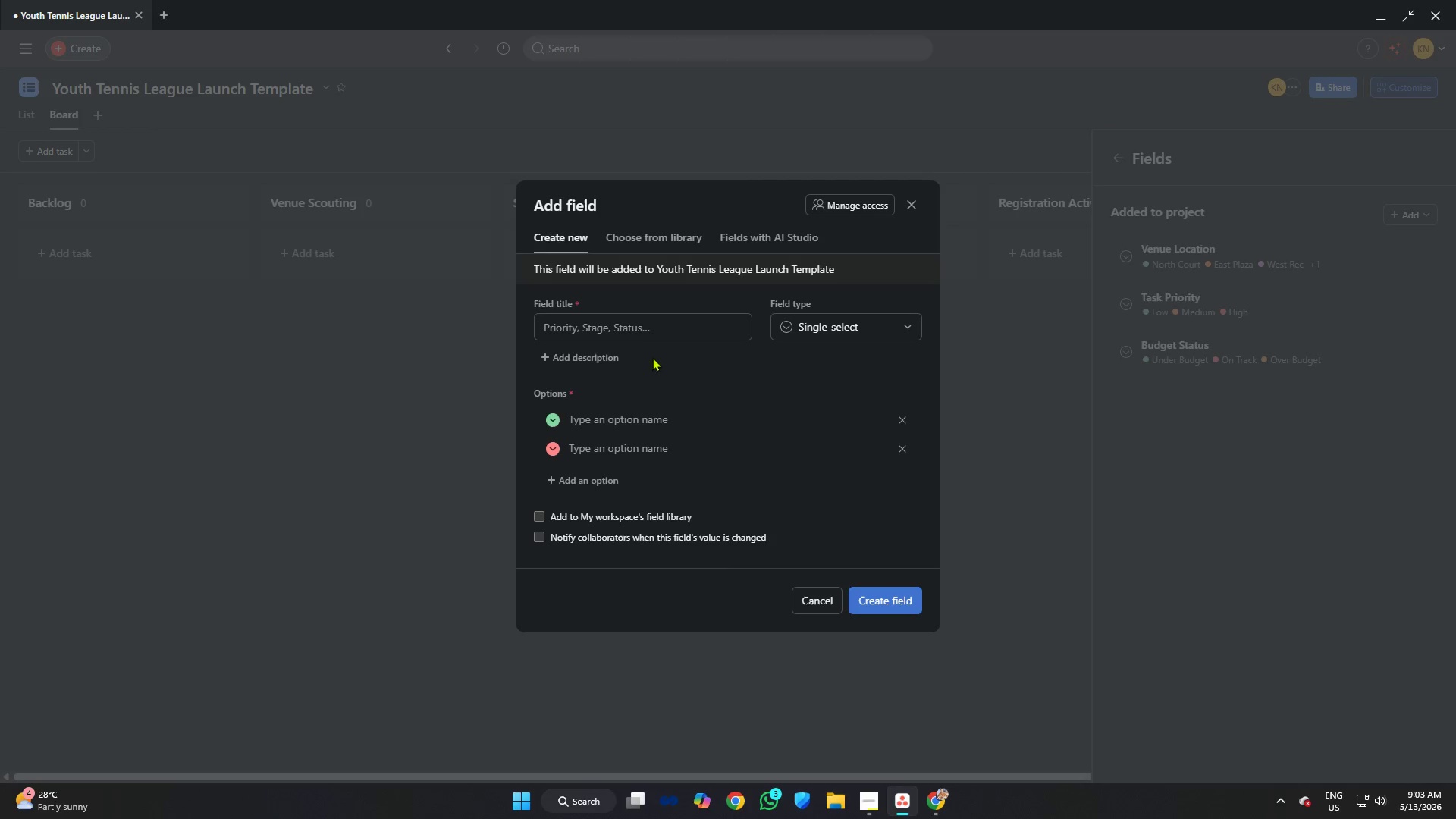 
left_click([641, 322])
 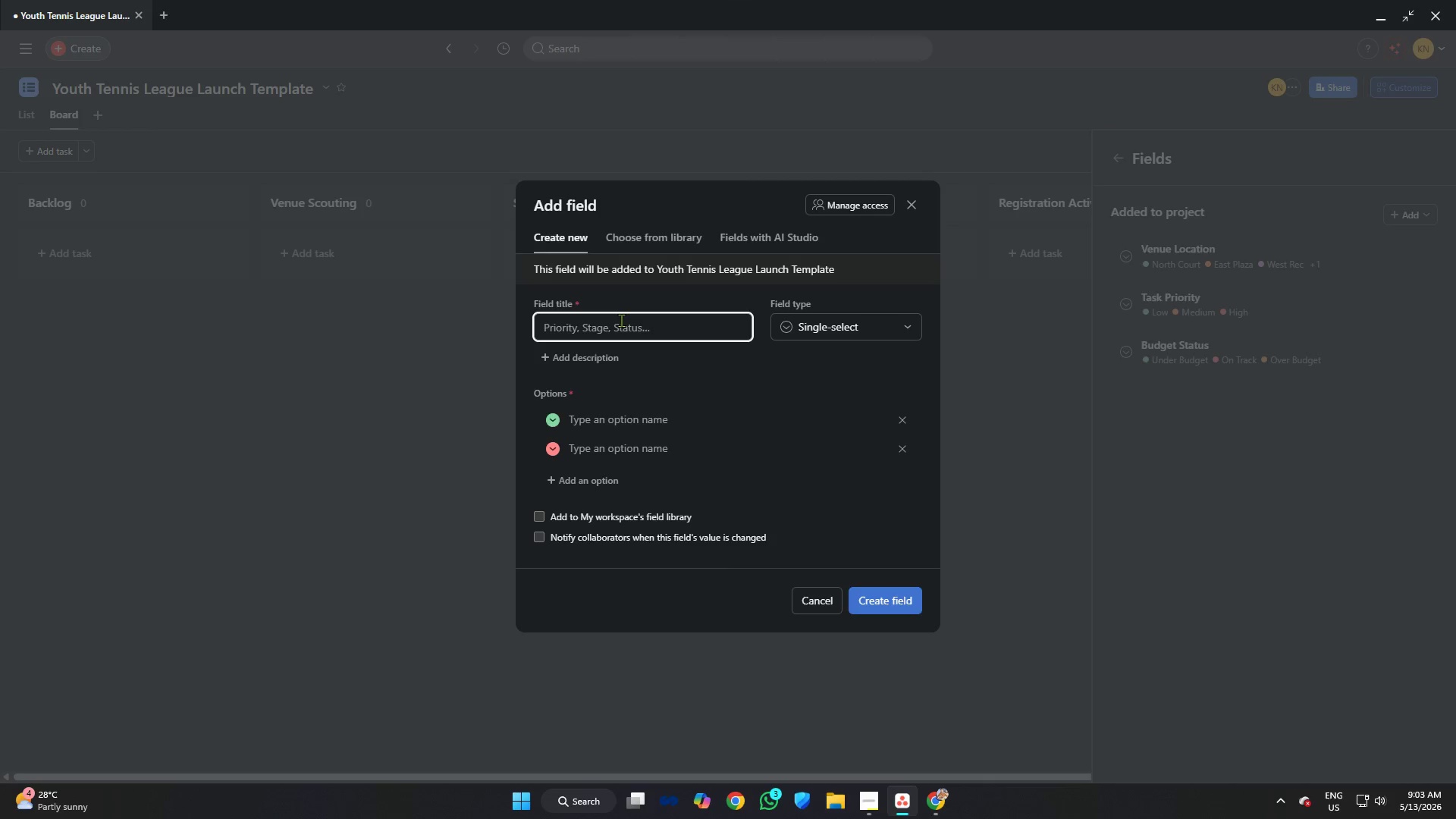 
type(Coordinator Assigned)
 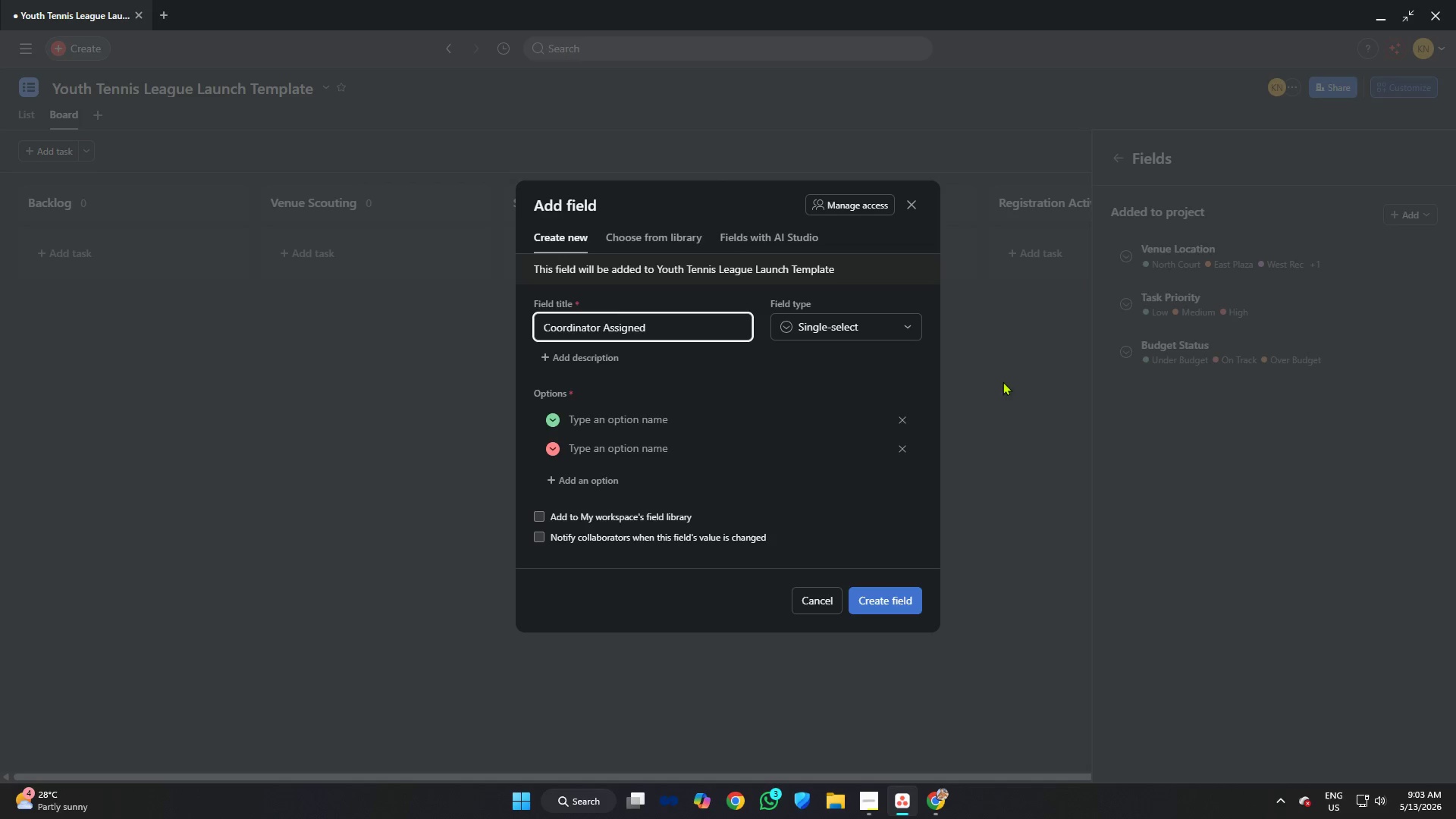 
left_click([912, 321])
 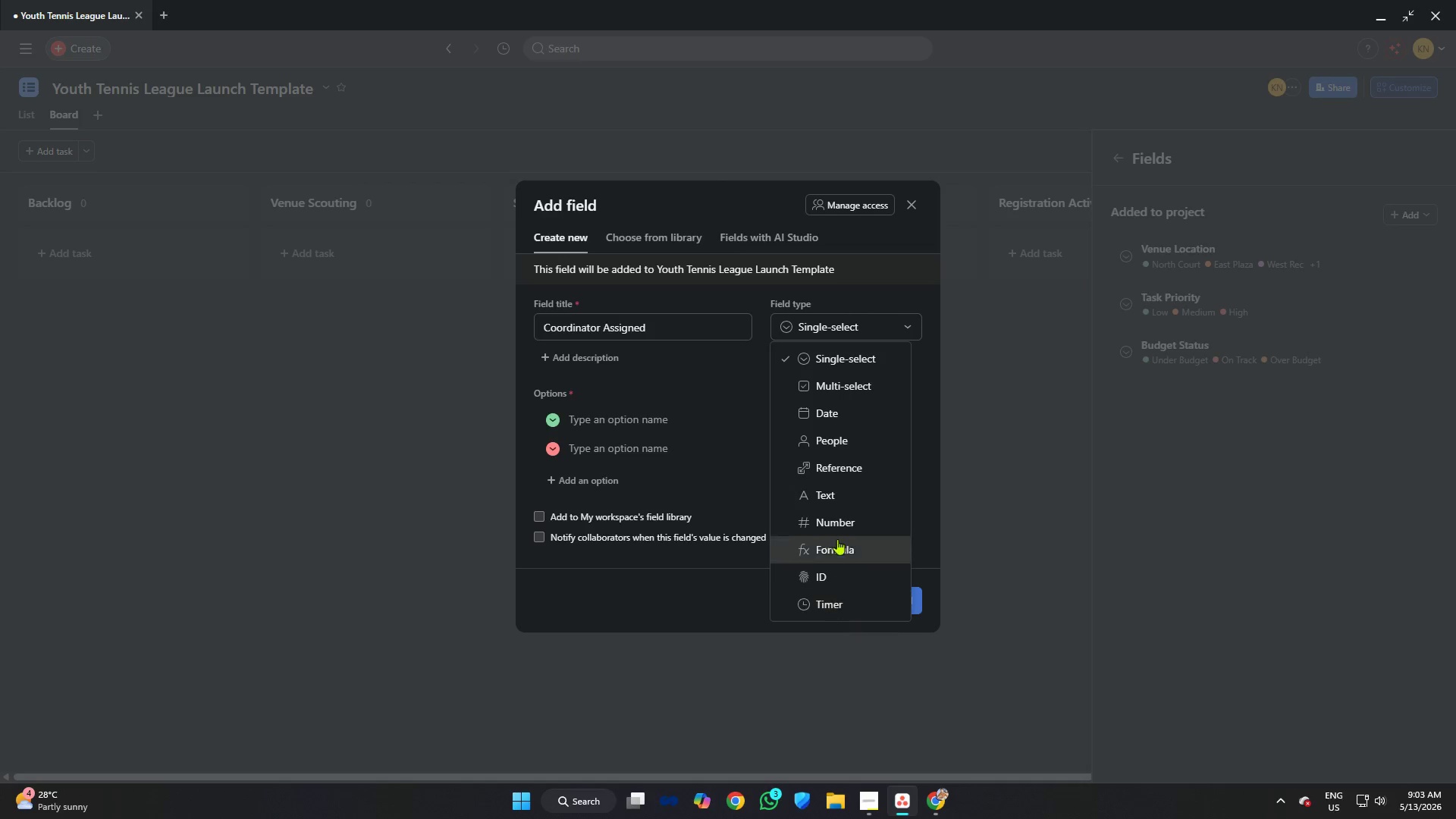 
left_click([834, 504])
 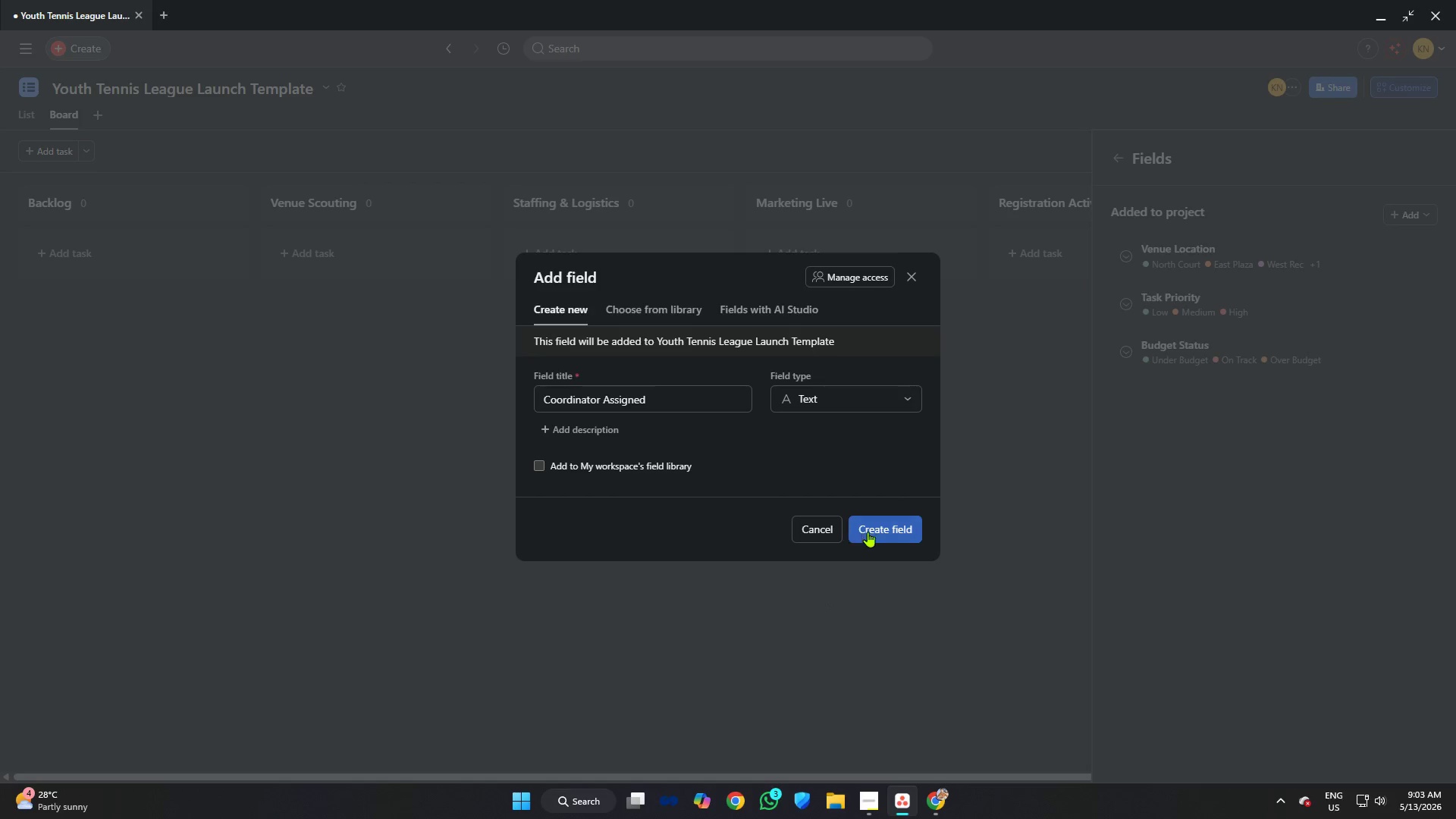 
left_click([882, 532])